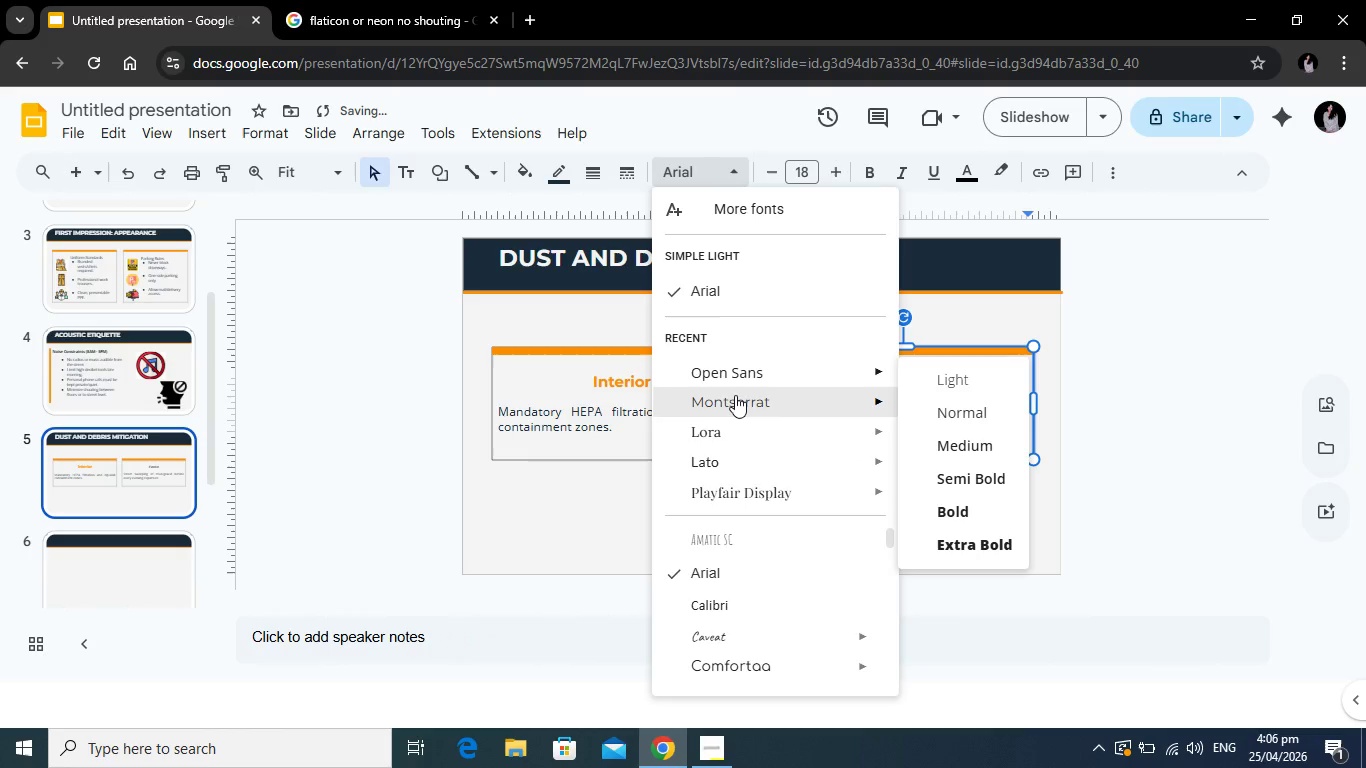 
left_click([735, 395])
 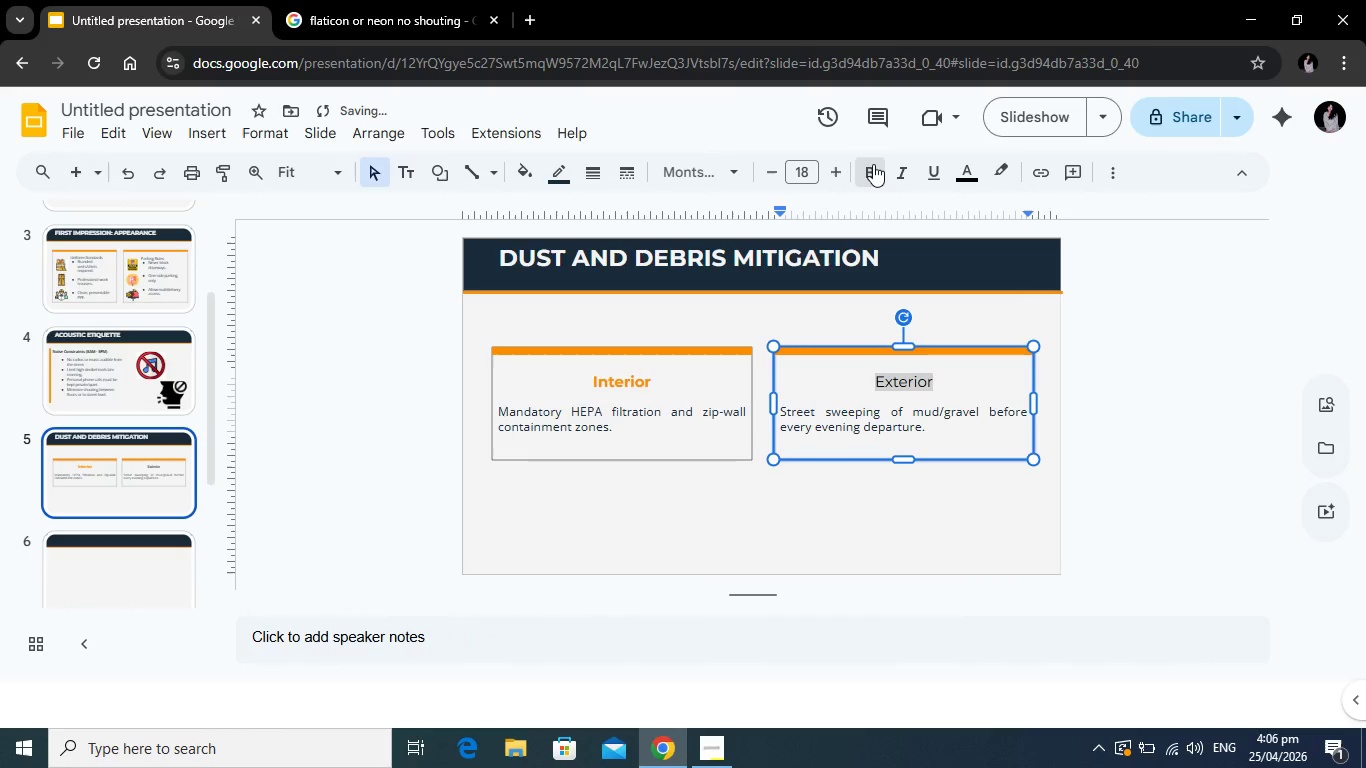 
left_click([873, 164])
 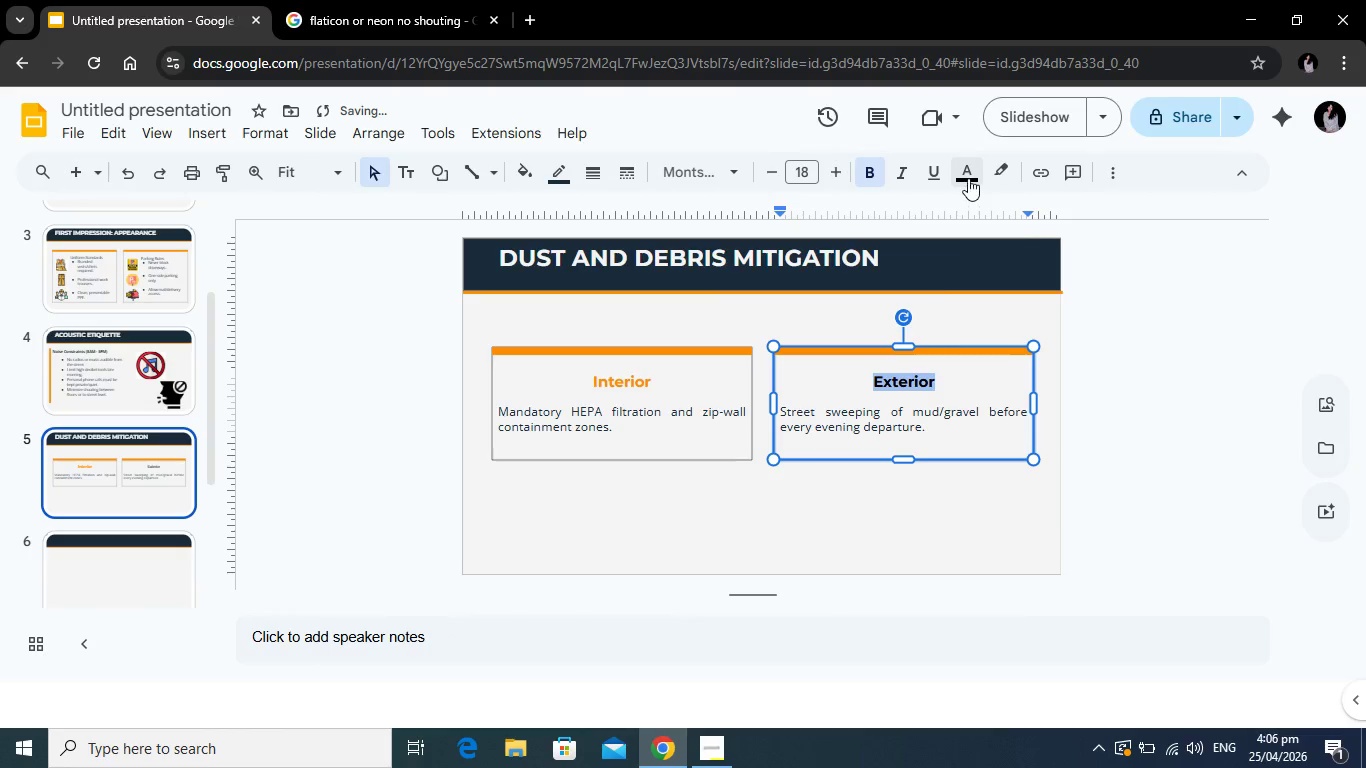 
left_click([968, 177])
 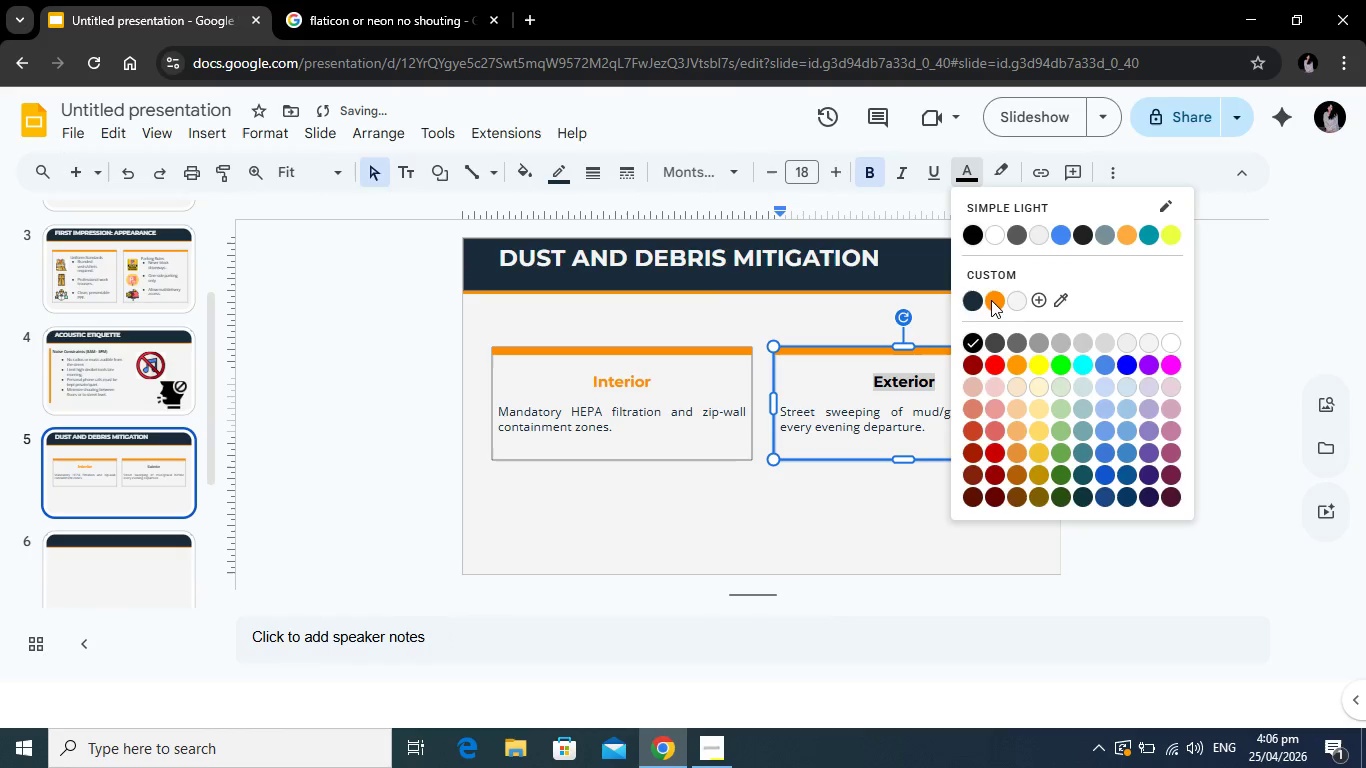 
left_click([992, 298])
 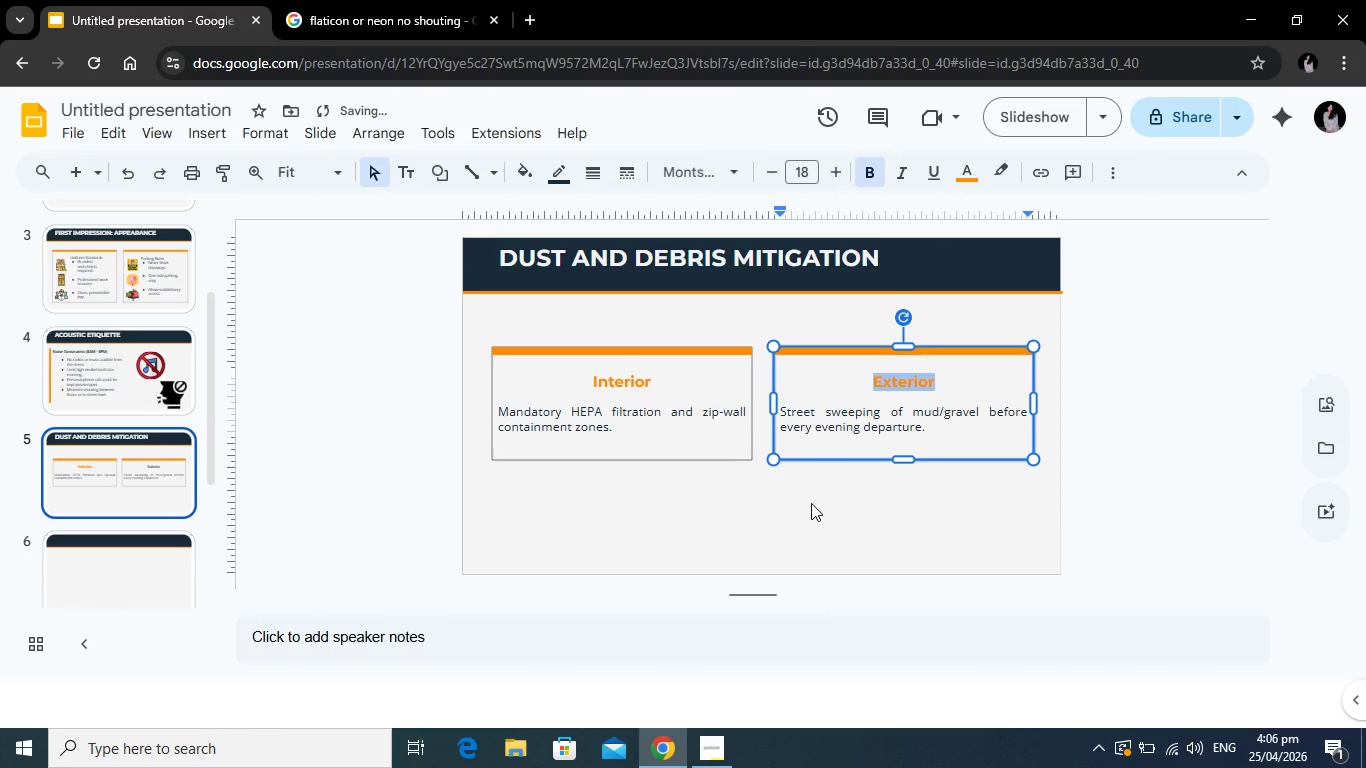 
left_click([811, 503])
 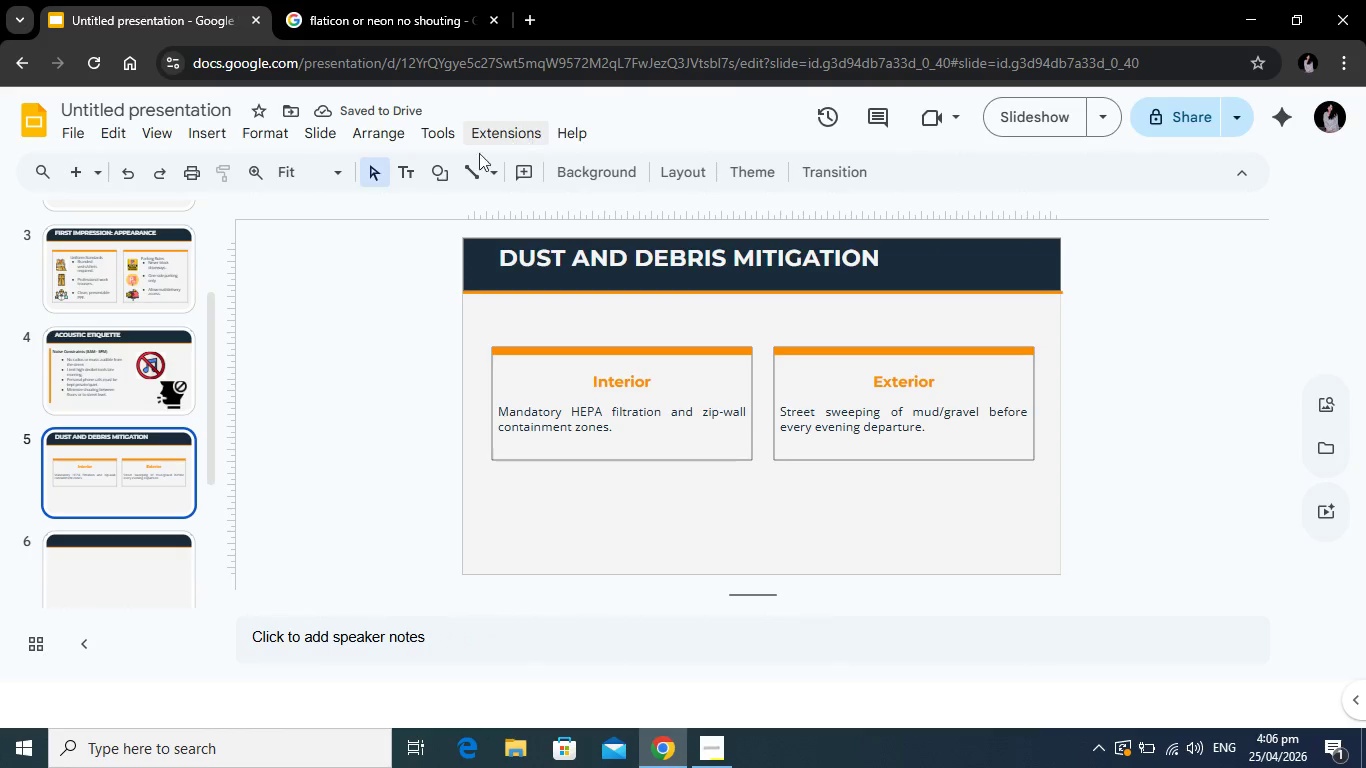 
left_click([411, 172])
 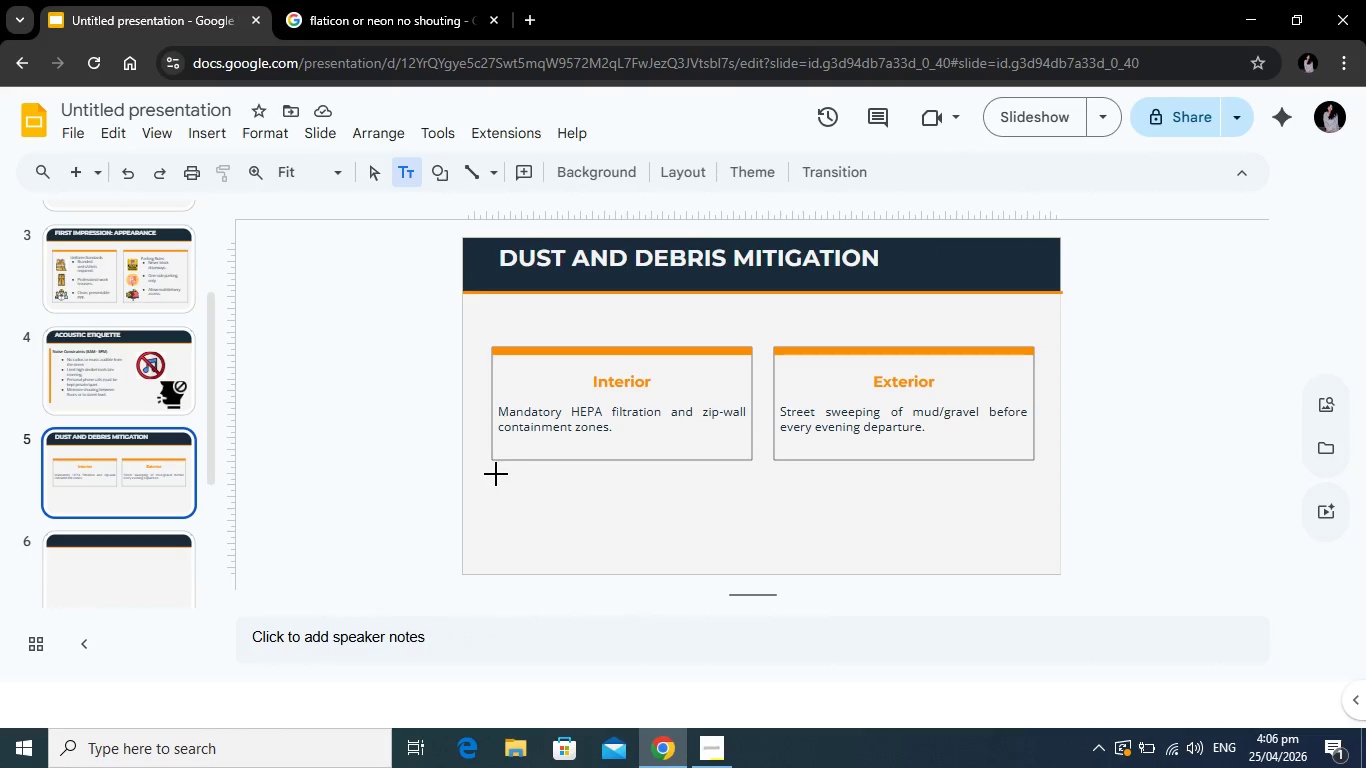 
left_click_drag(start_coordinate=[494, 473], to_coordinate=[821, 502])
 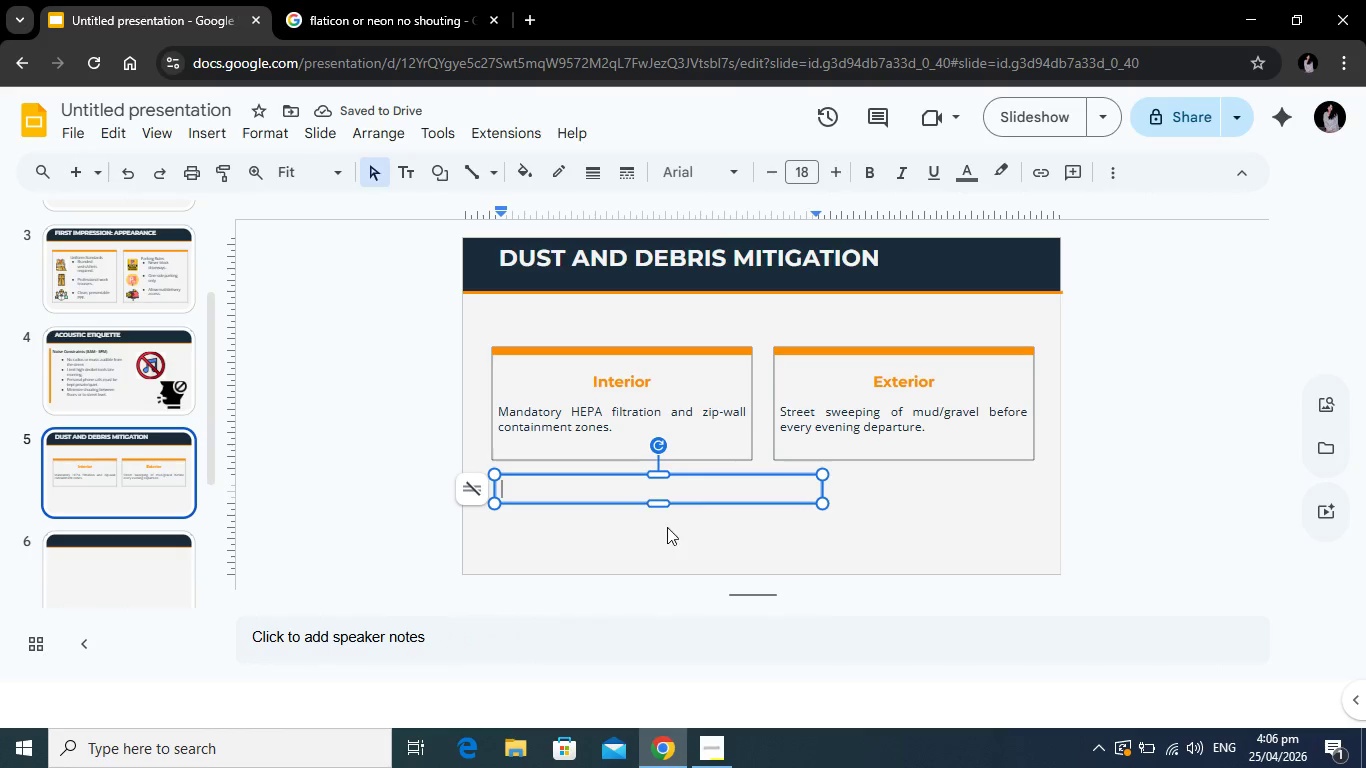 
type(Goal: The curb should look untouched at 5:00 PM)
 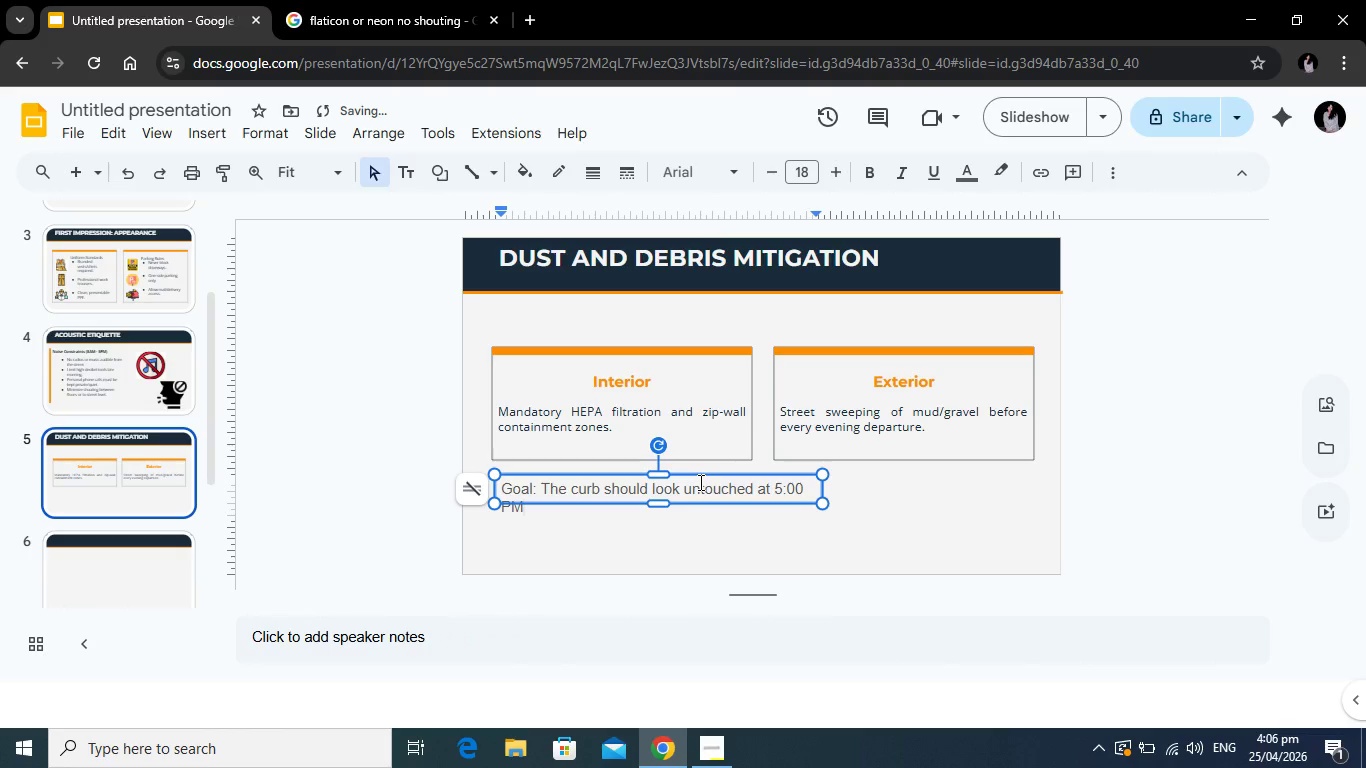 
left_click_drag(start_coordinate=[822, 491], to_coordinate=[871, 494])
 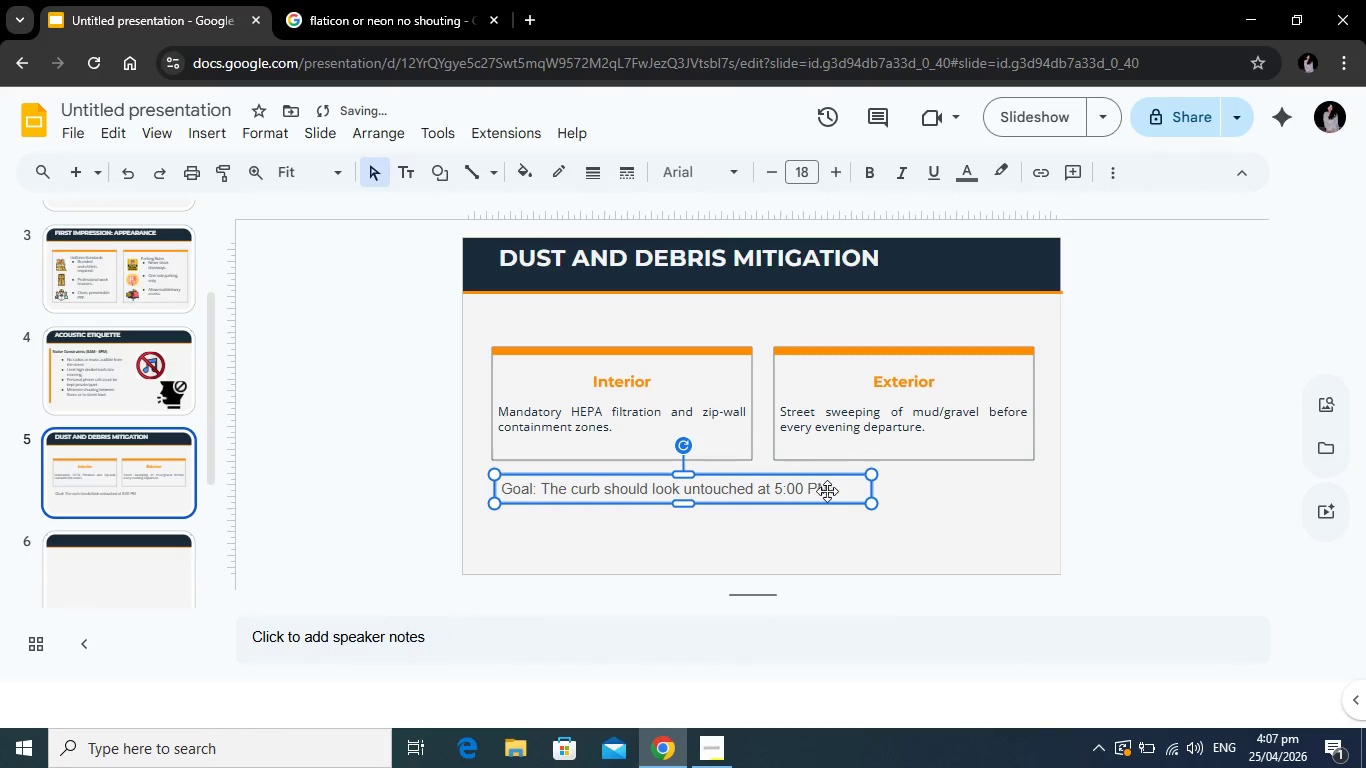 
left_click([838, 489])
 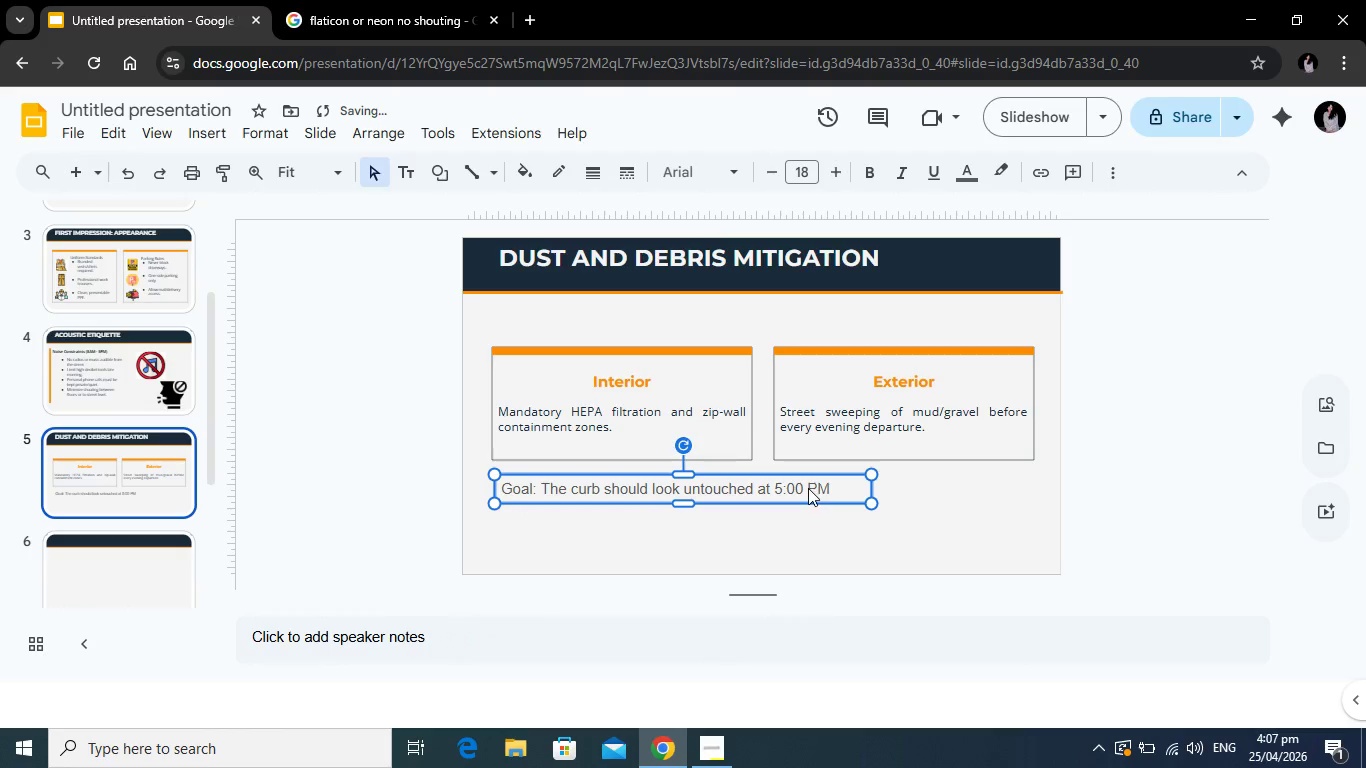 
left_click([807, 488])
 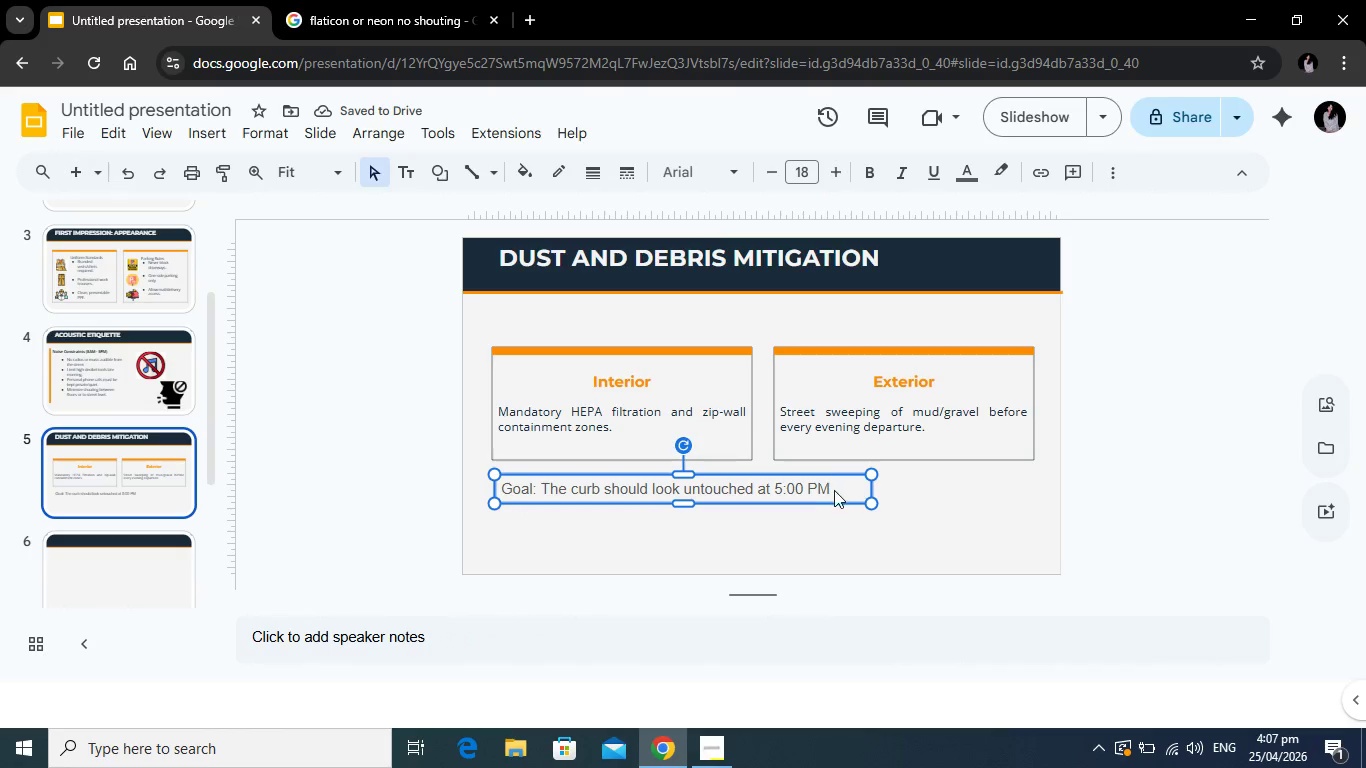 
left_click([830, 490])
 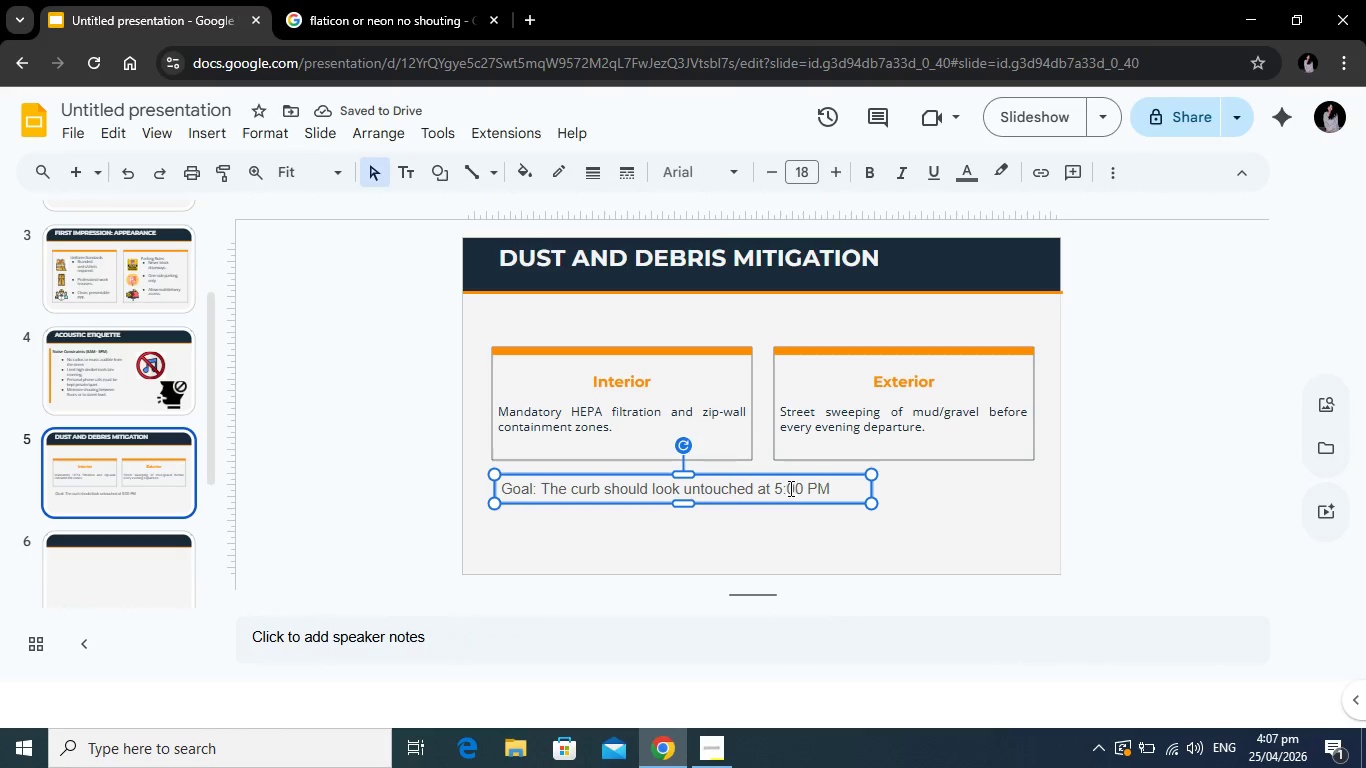 
left_click([789, 488])
 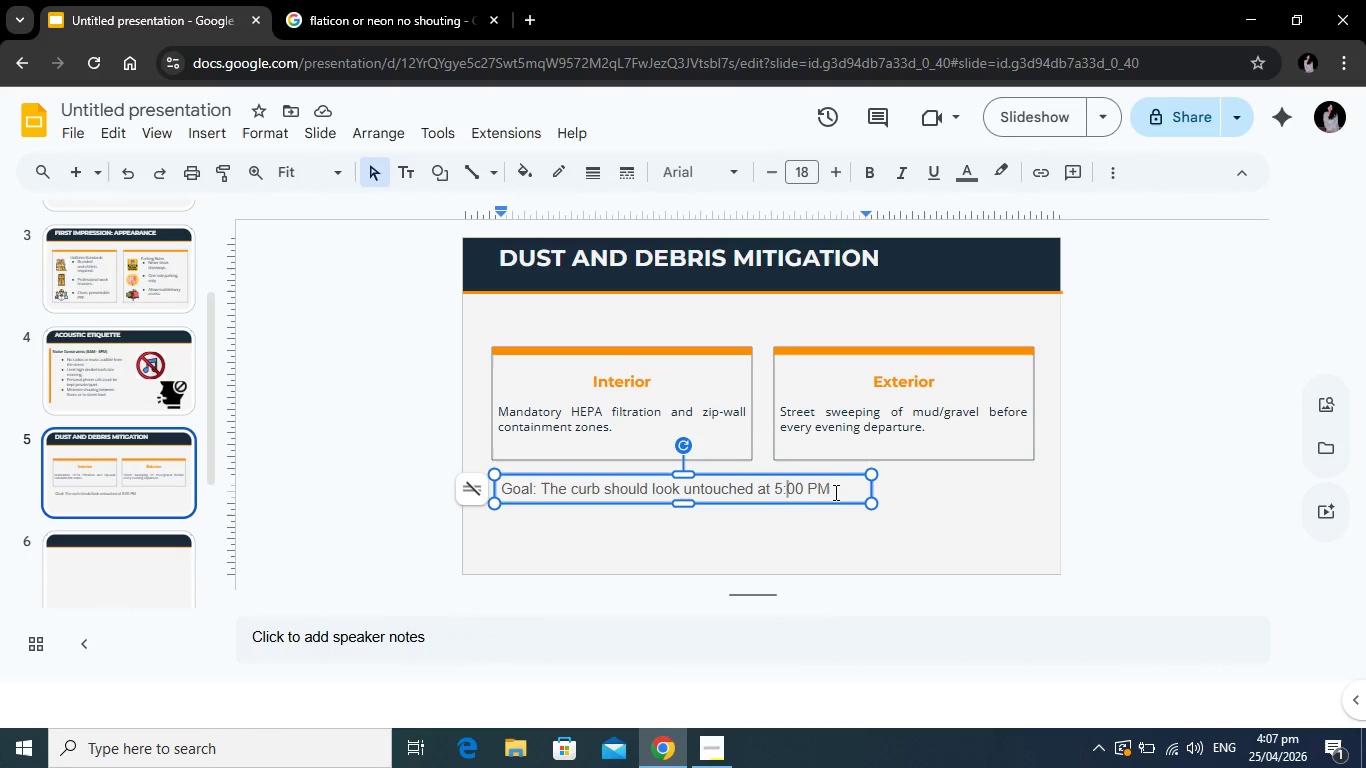 
left_click([834, 492])
 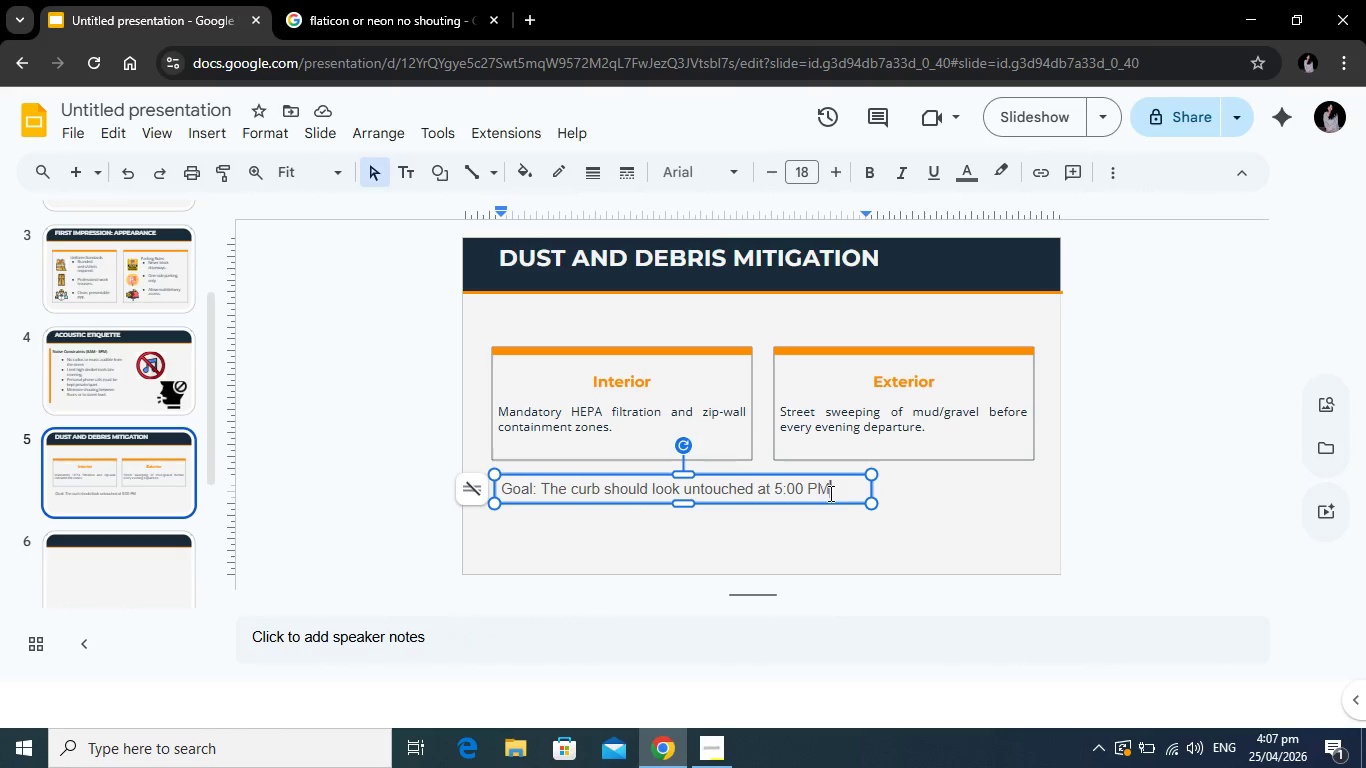 
left_click_drag(start_coordinate=[834, 493], to_coordinate=[505, 477])
 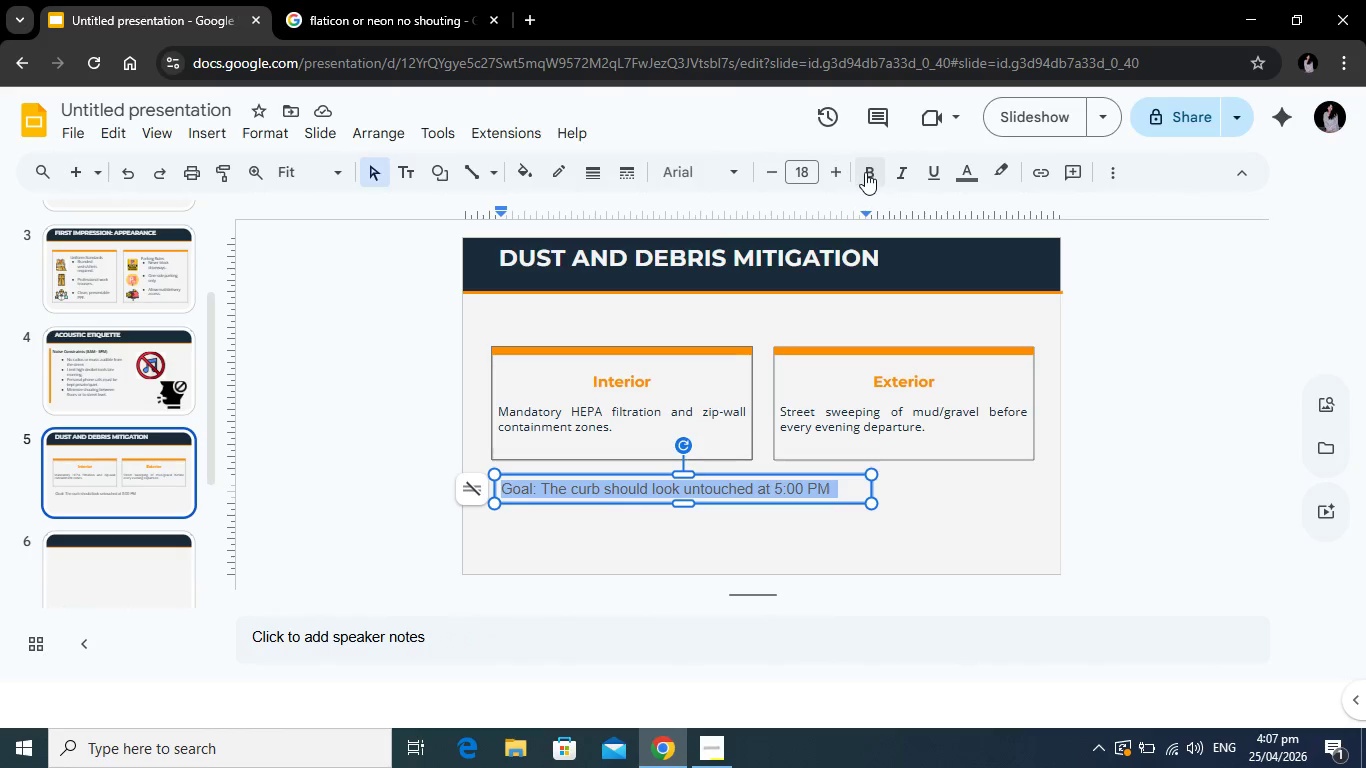 
left_click([865, 172])
 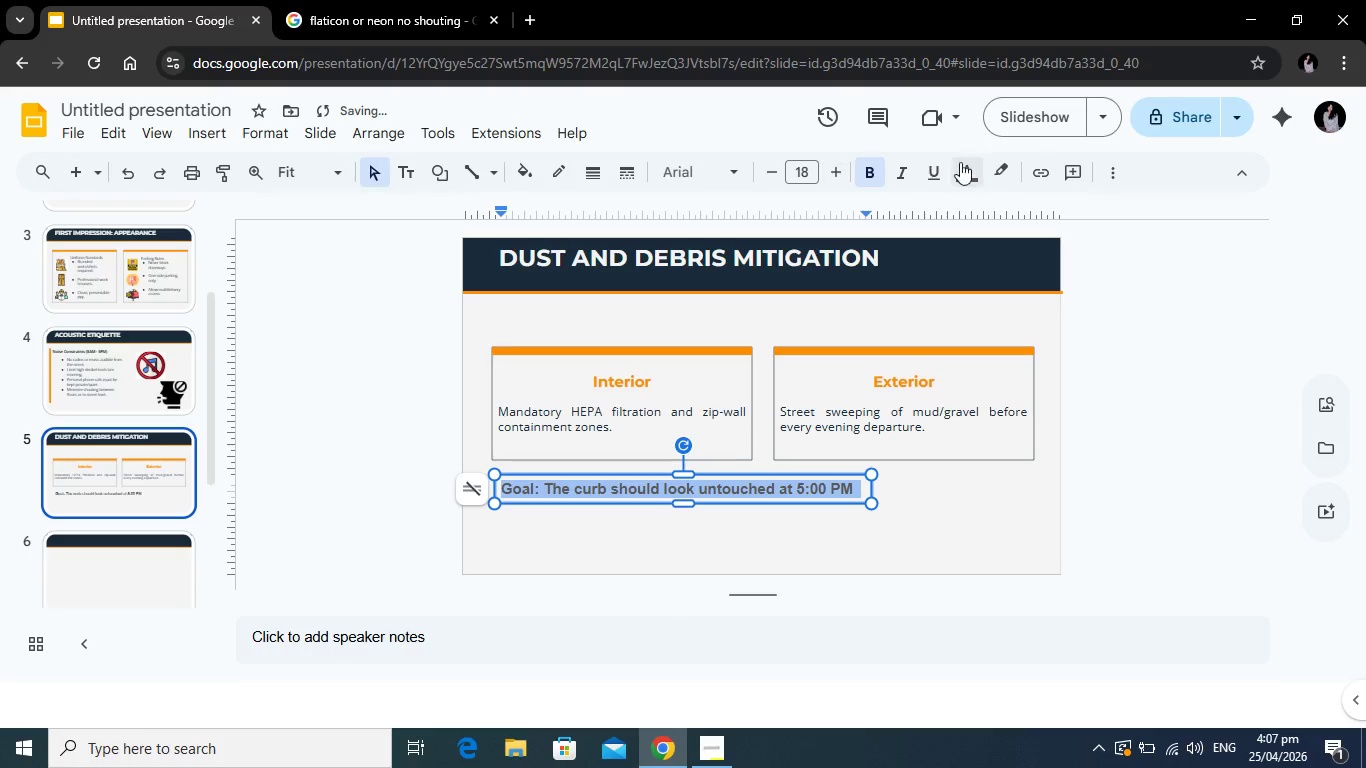 
left_click([964, 166])
 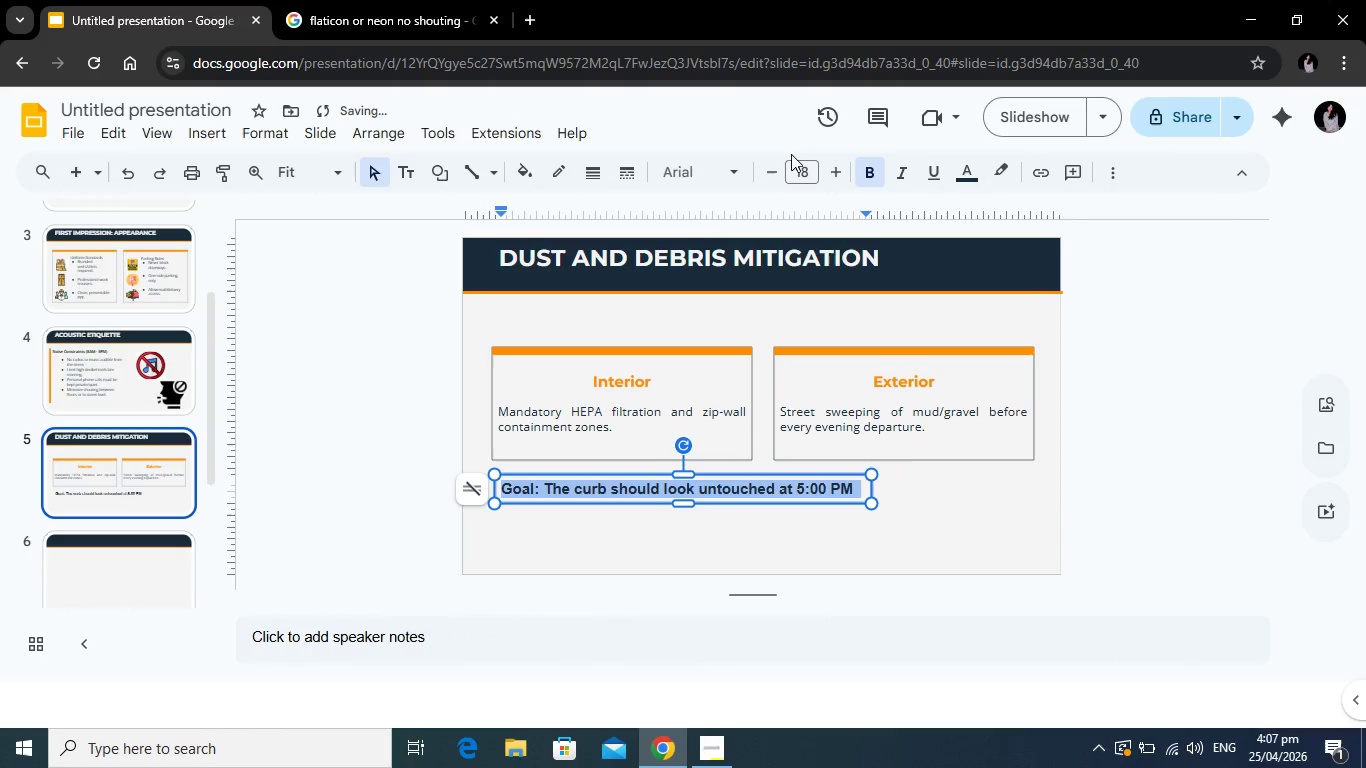 
left_click([725, 175])
 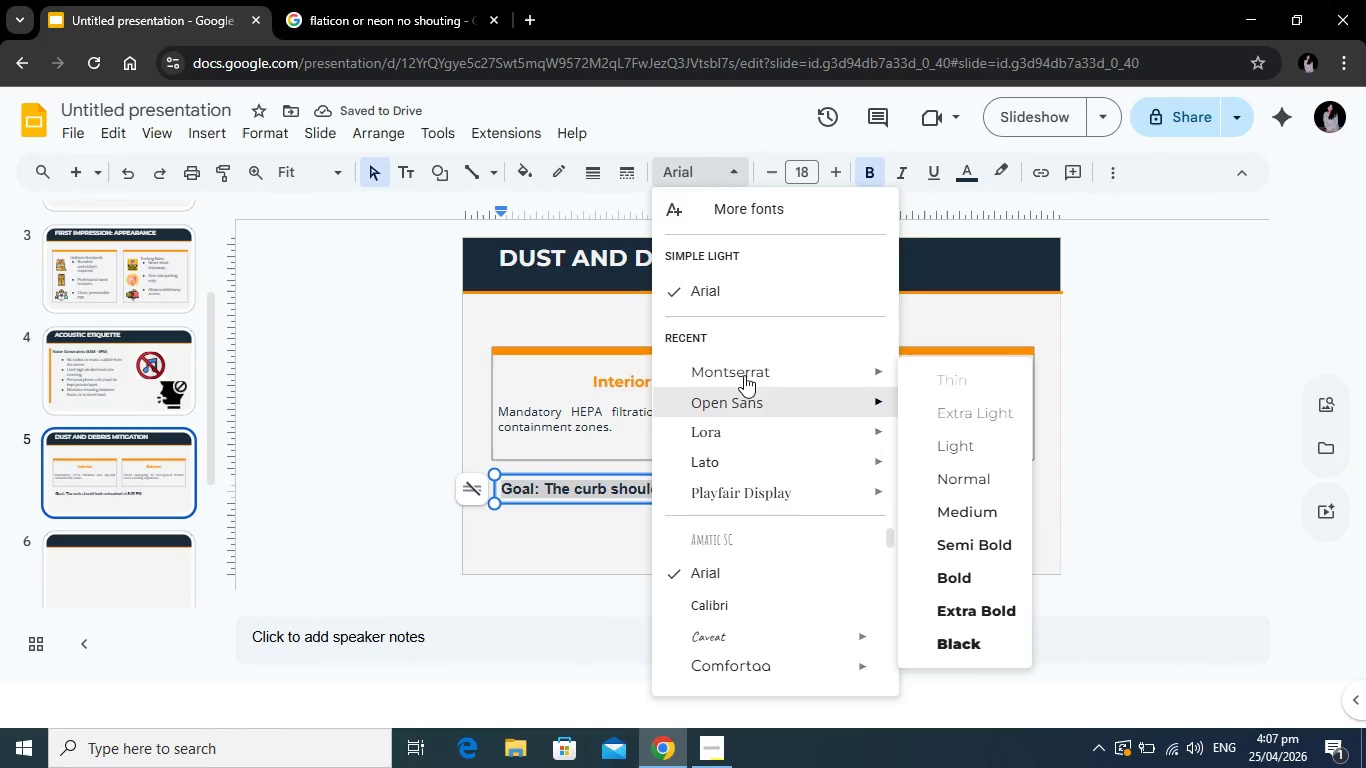 
left_click([745, 370])
 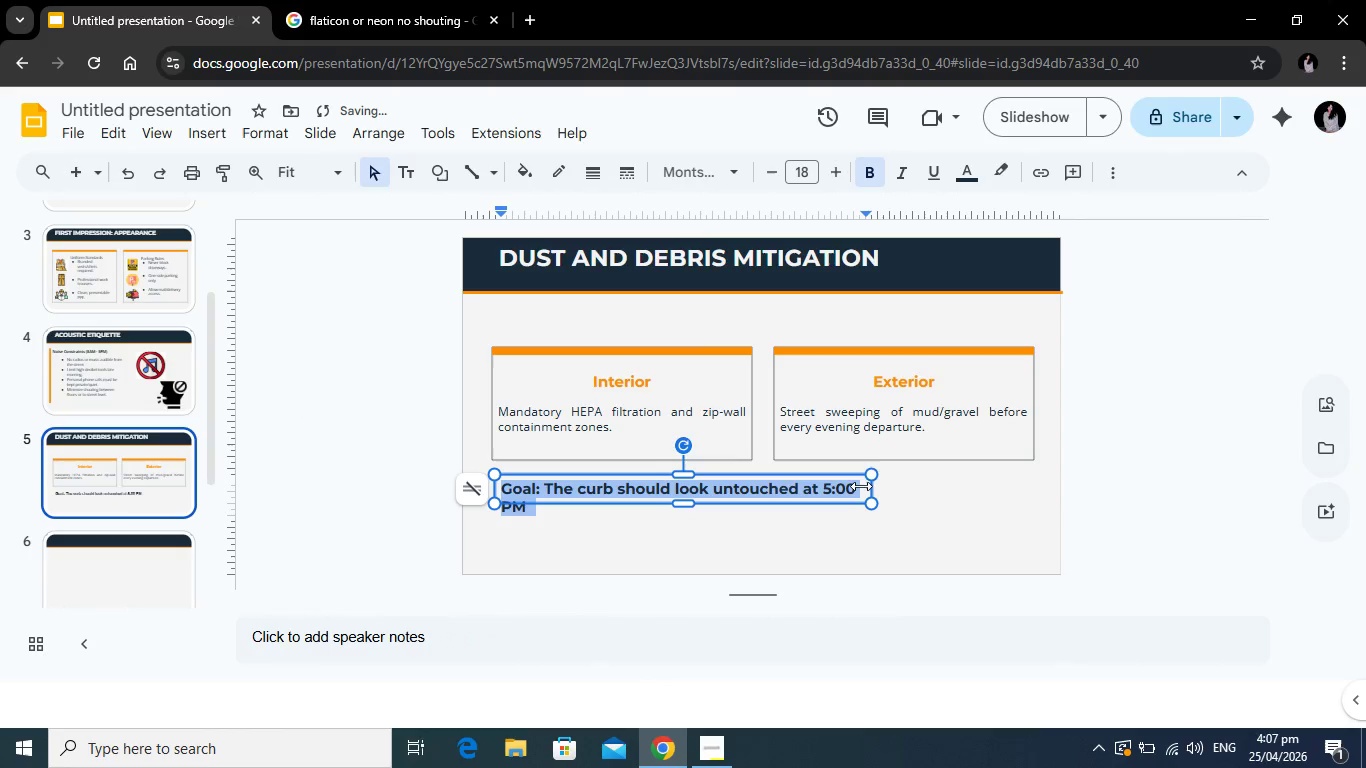 
left_click_drag(start_coordinate=[875, 487], to_coordinate=[949, 494])
 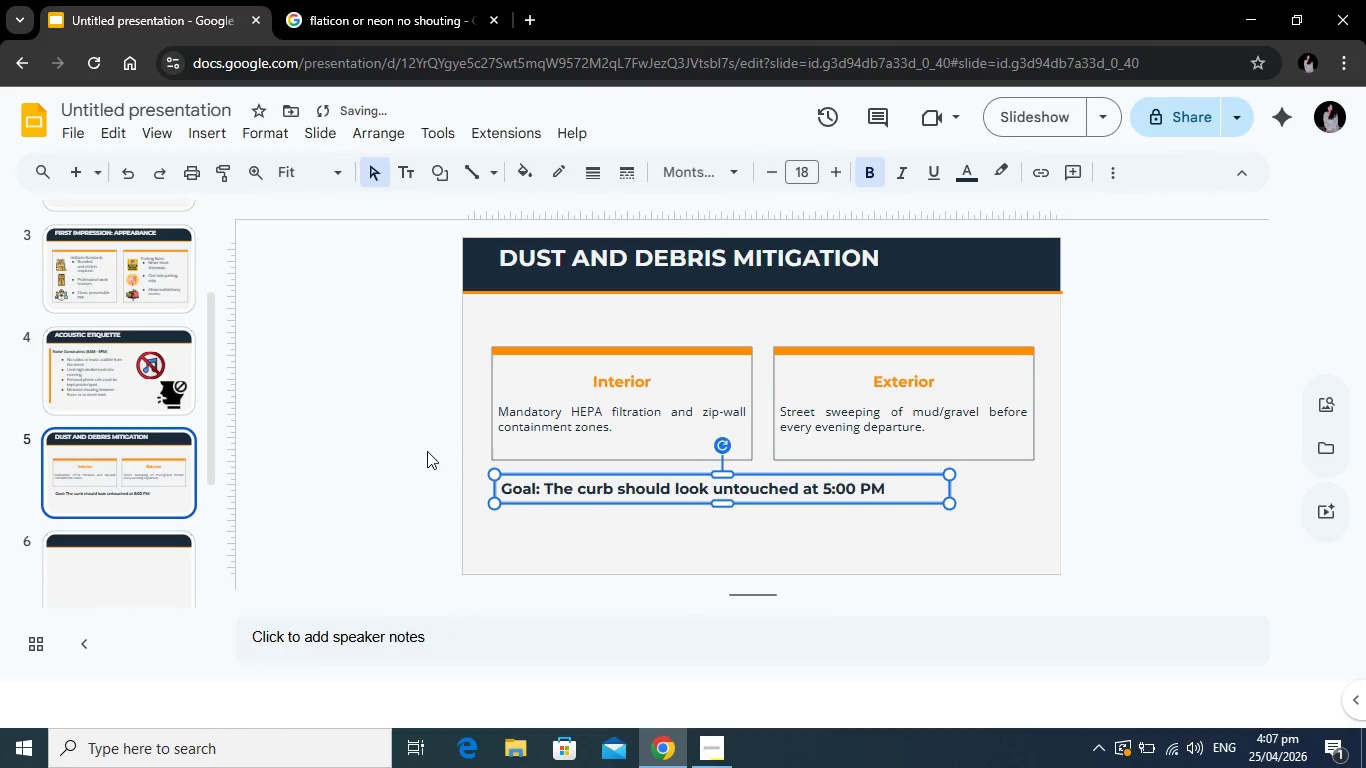 
left_click([328, 439])
 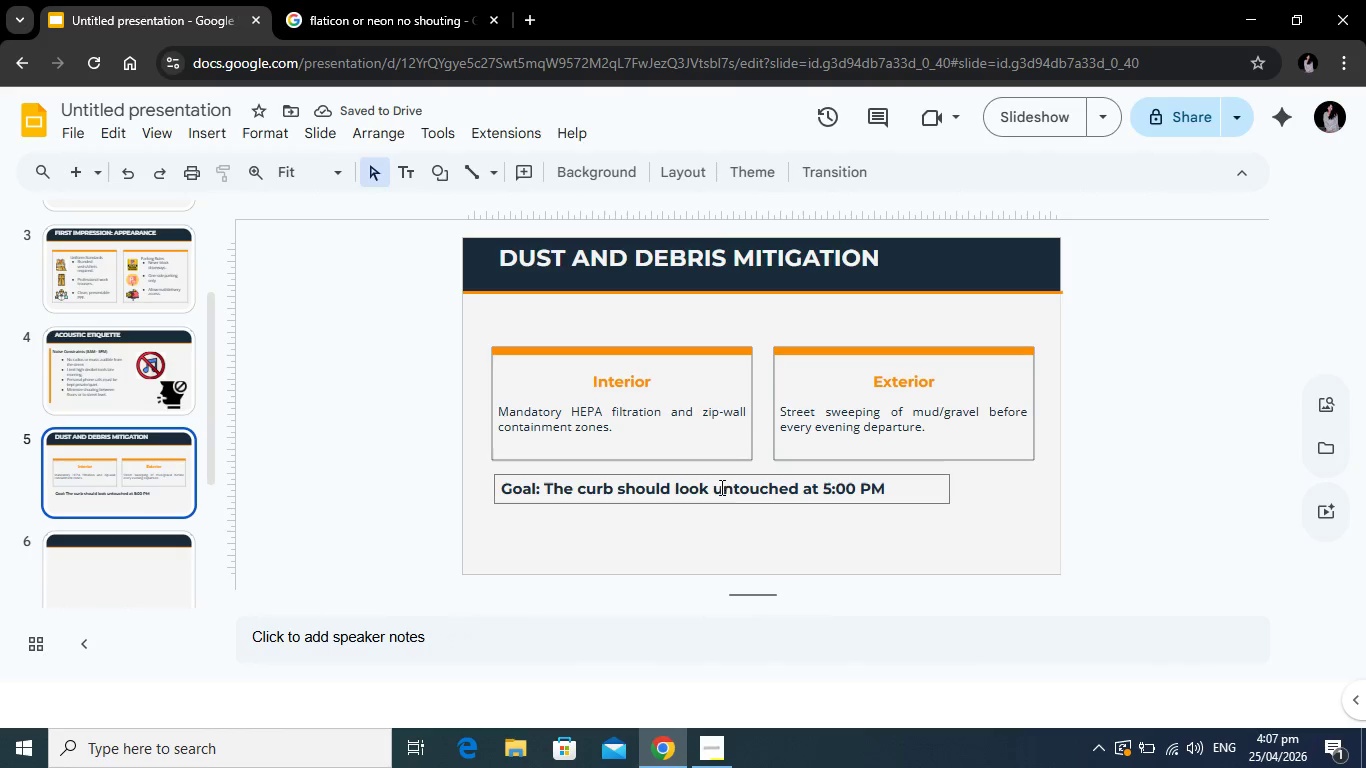 
left_click([727, 488])
 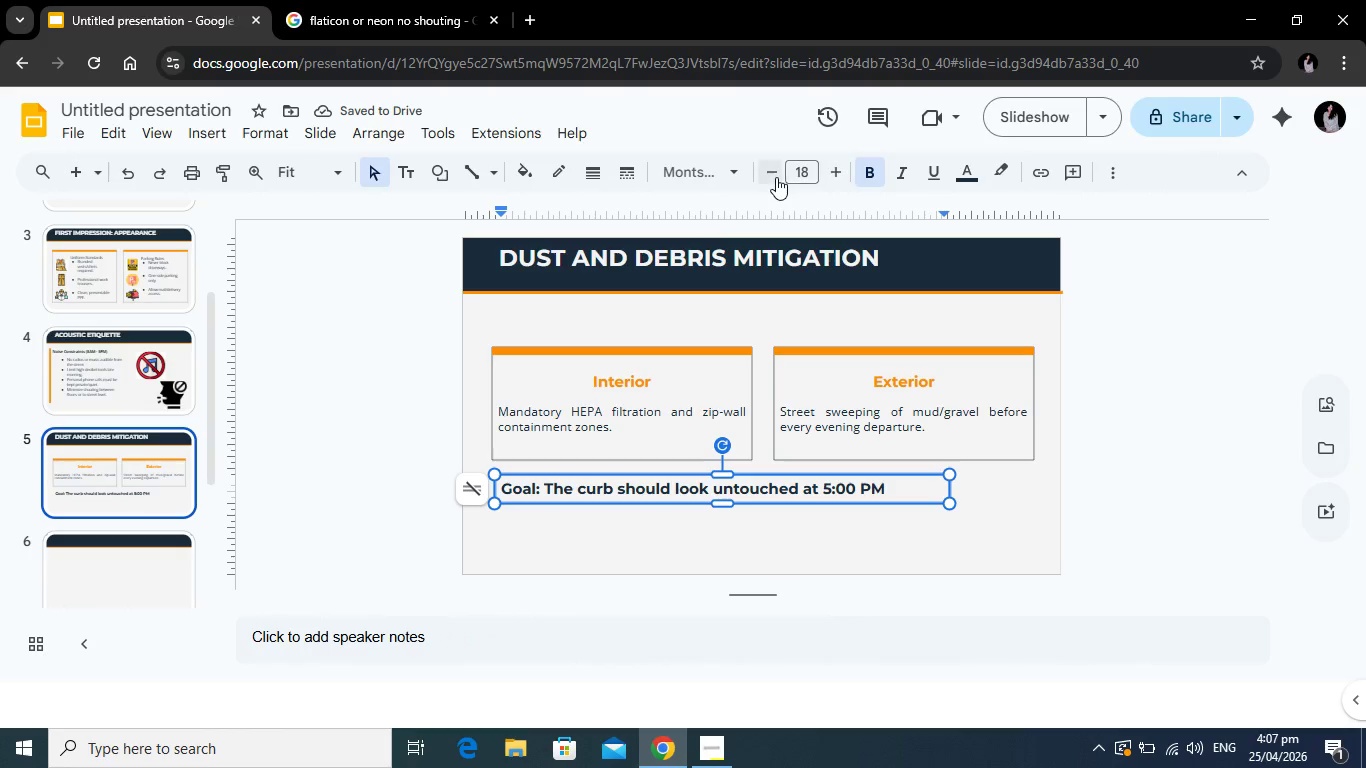 
left_click([776, 177])
 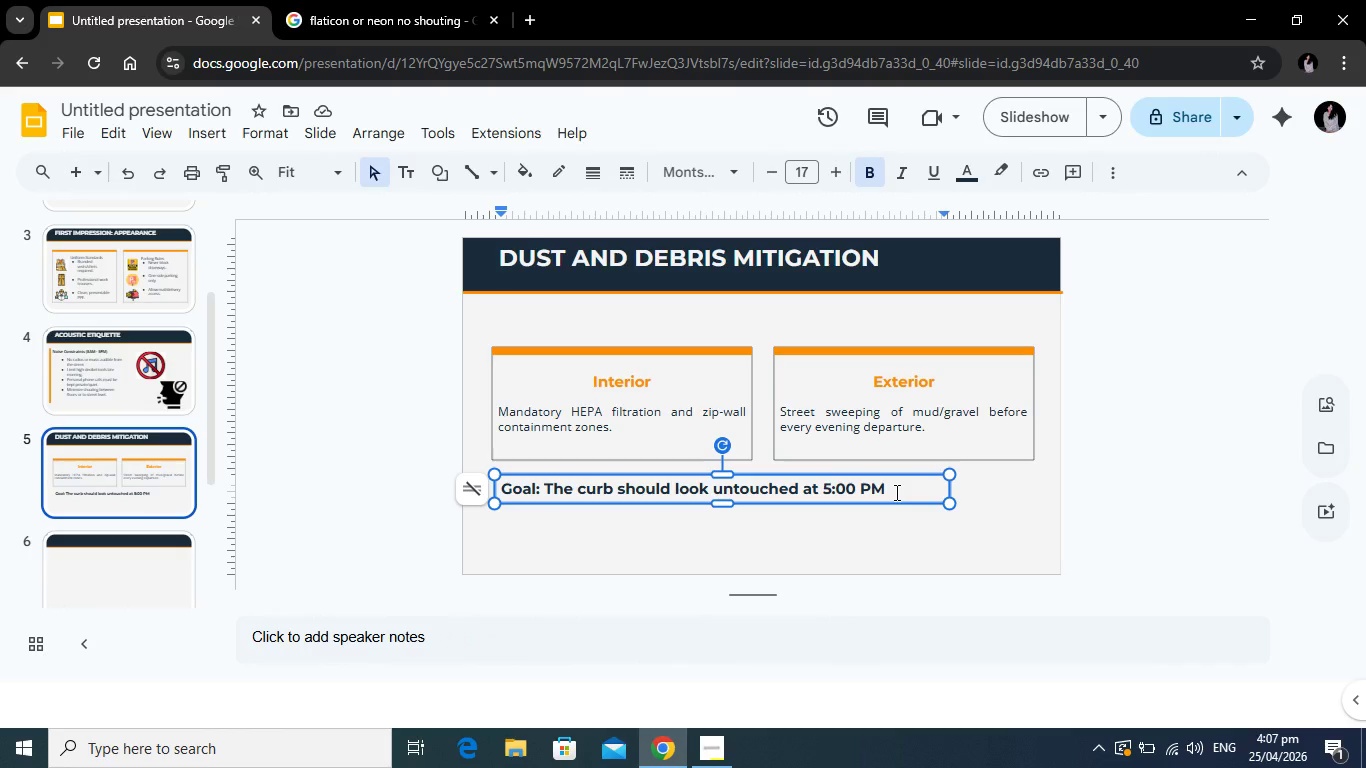 
left_click_drag(start_coordinate=[895, 492], to_coordinate=[504, 481])
 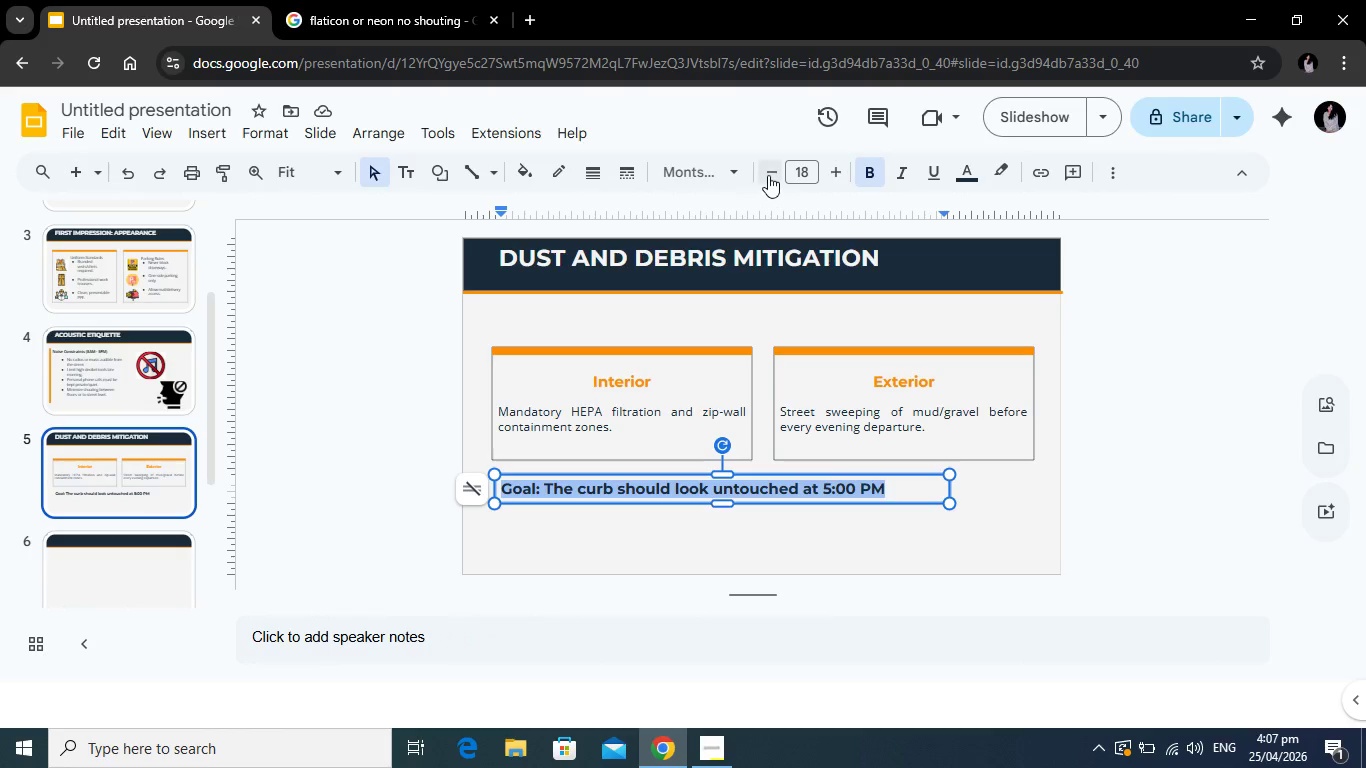 
left_click([768, 175])
 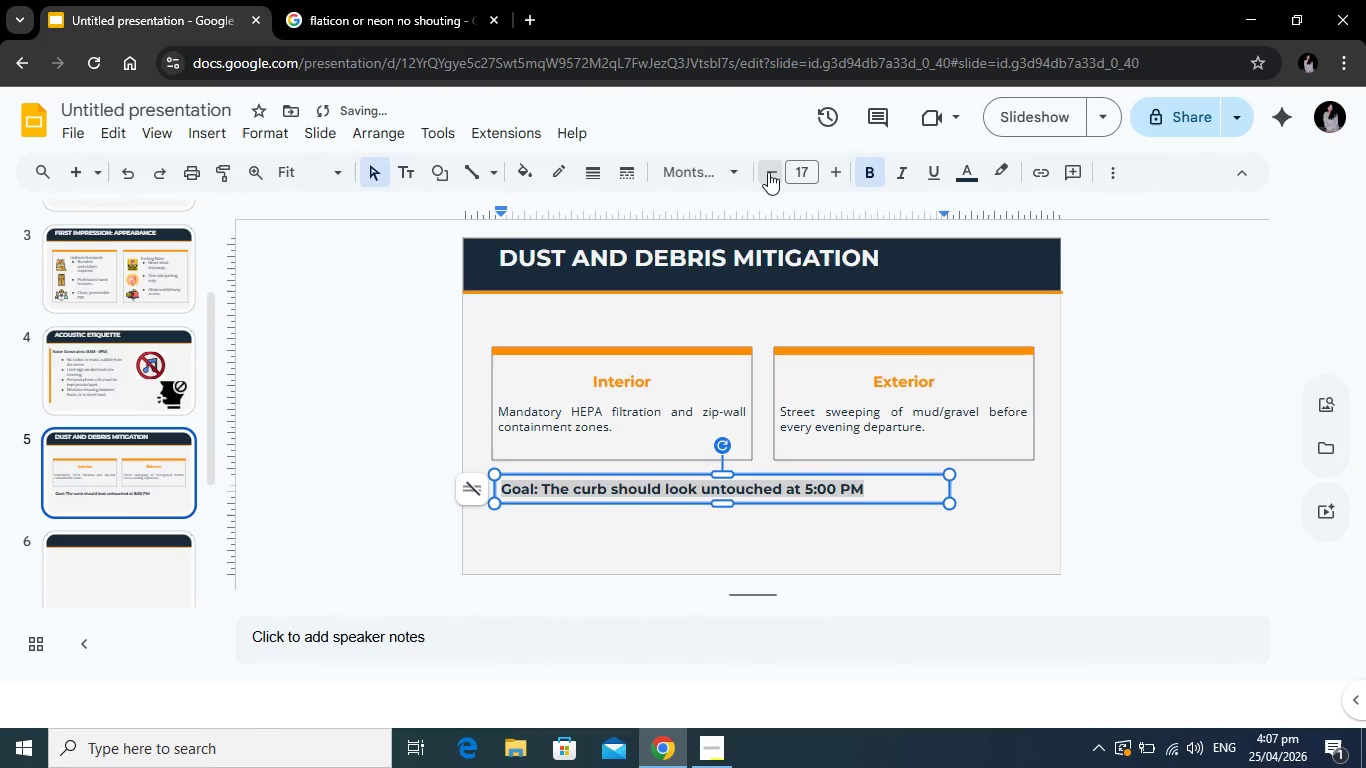 
left_click([768, 172])
 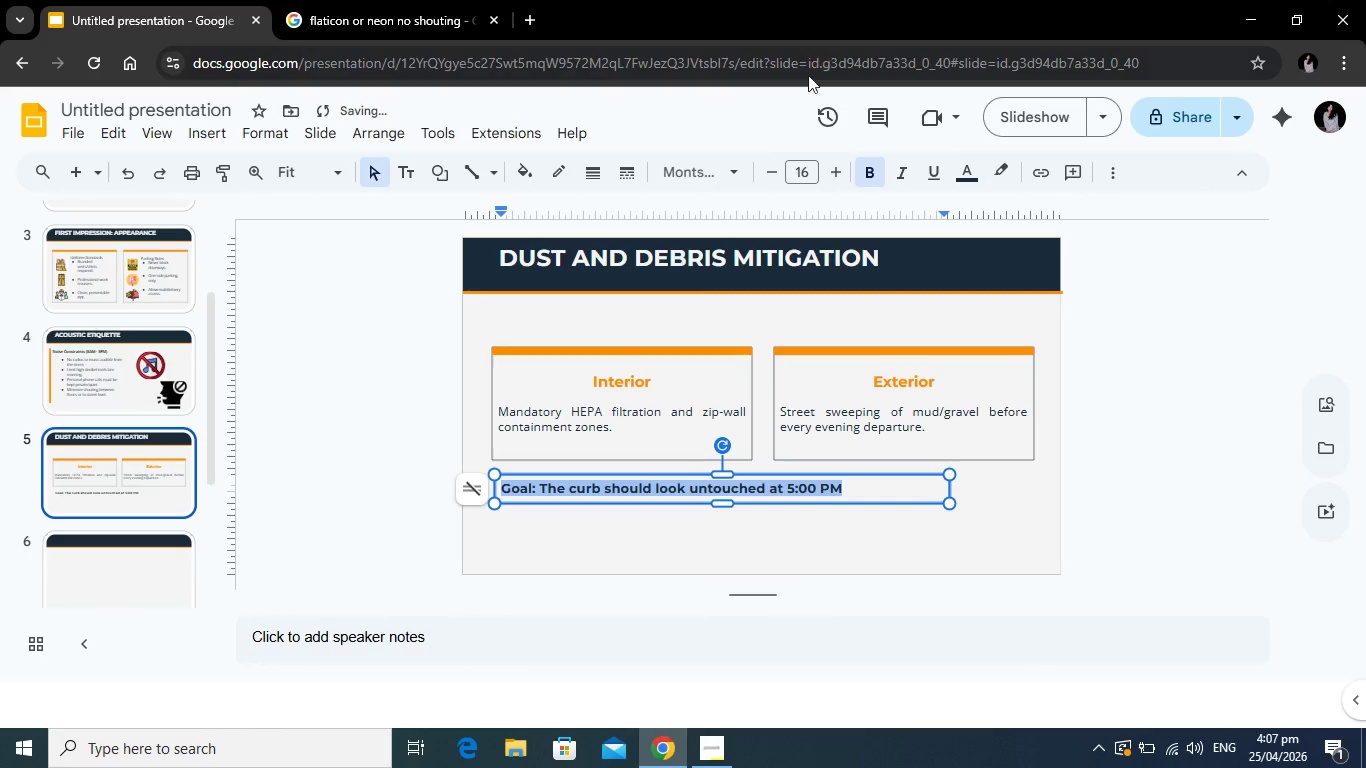 
left_click([772, 170])
 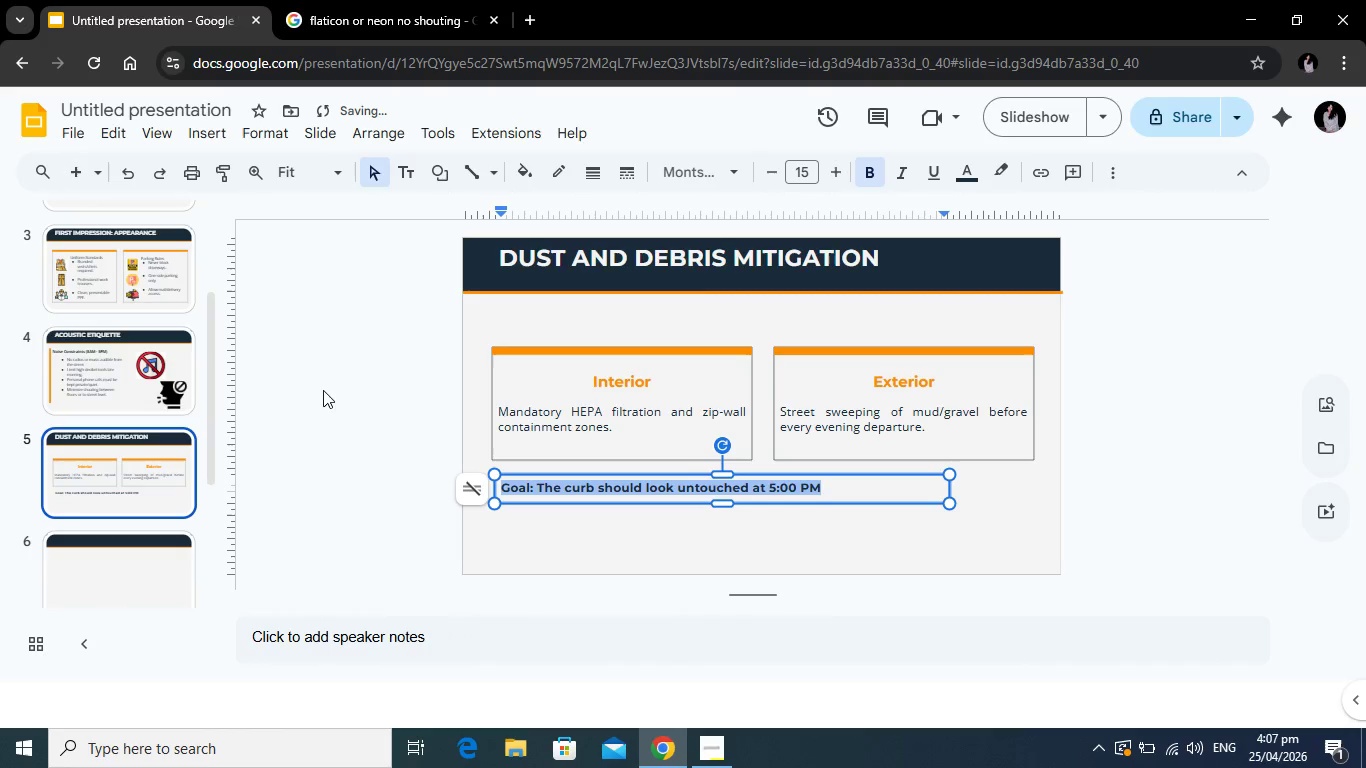 
left_click([320, 392])
 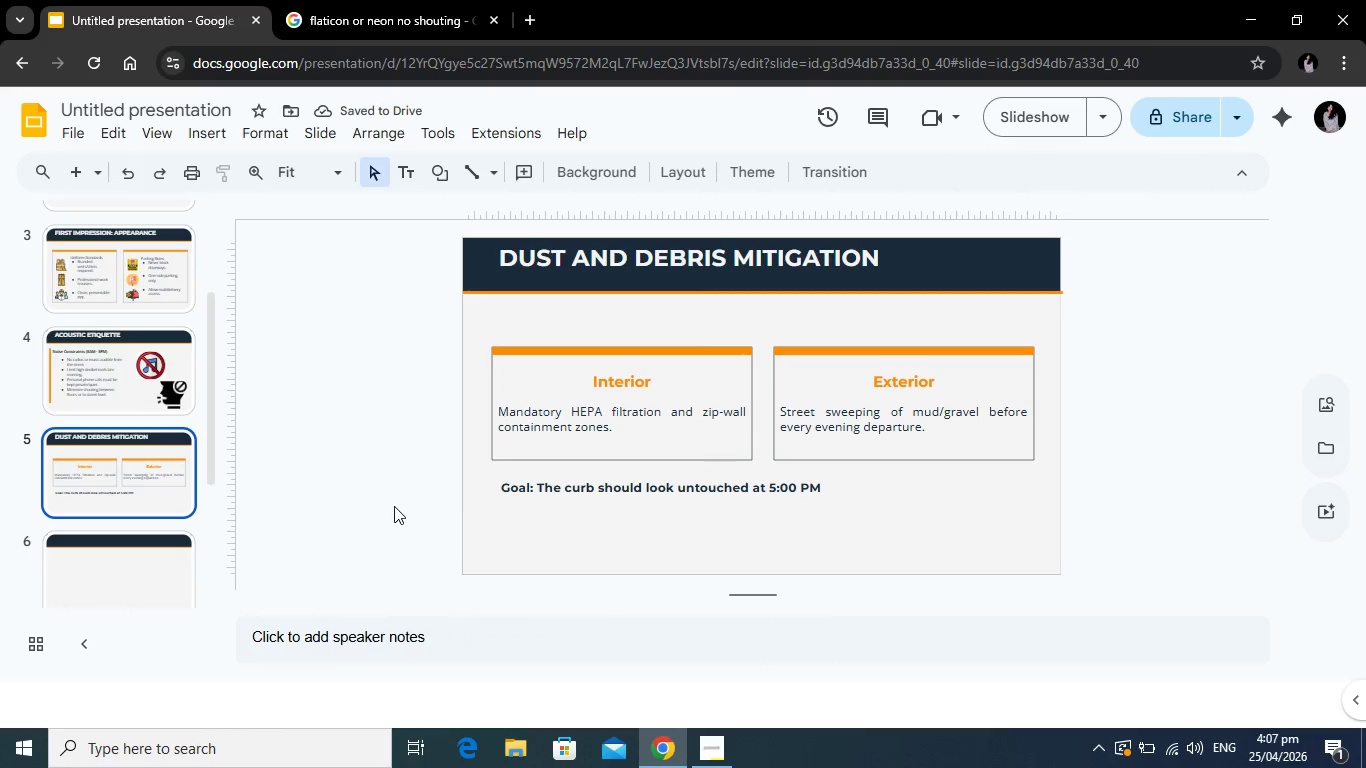 
left_click([582, 489])
 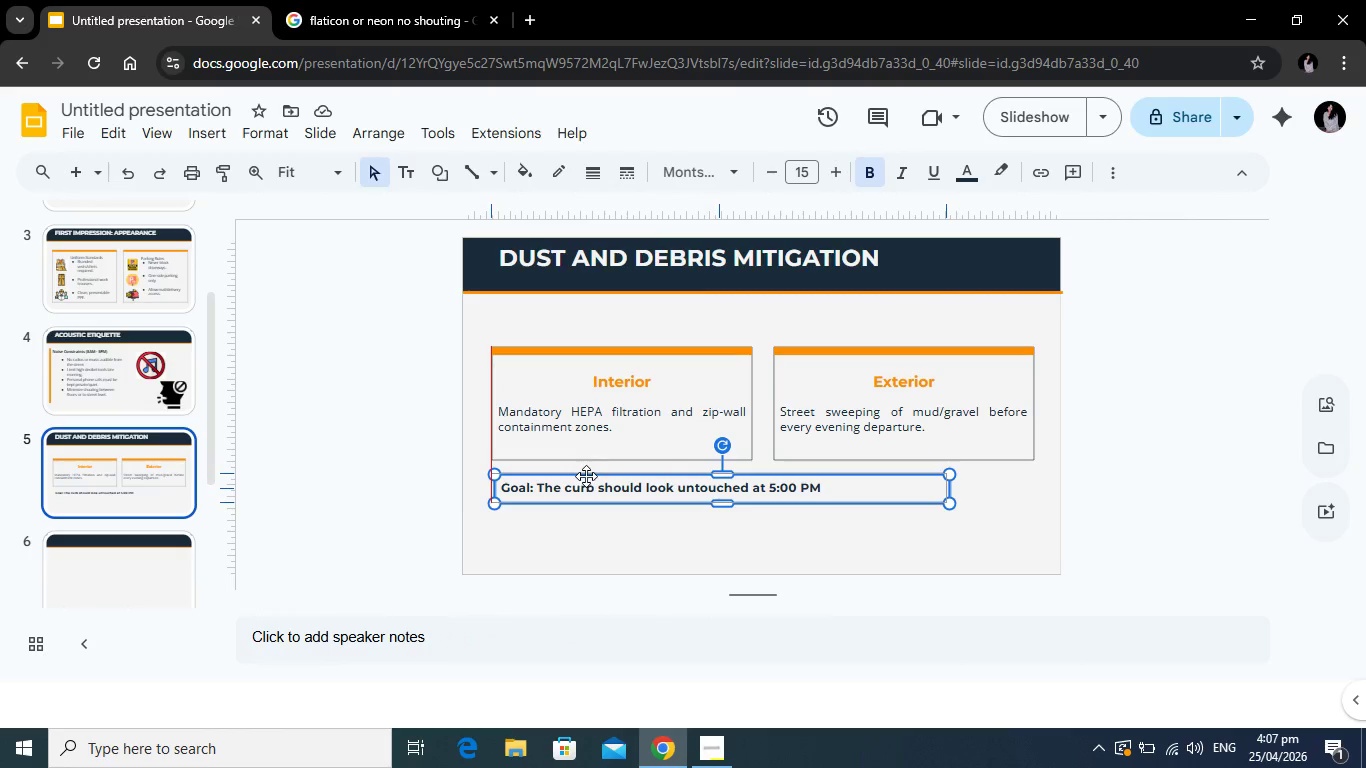 
left_click([354, 505])
 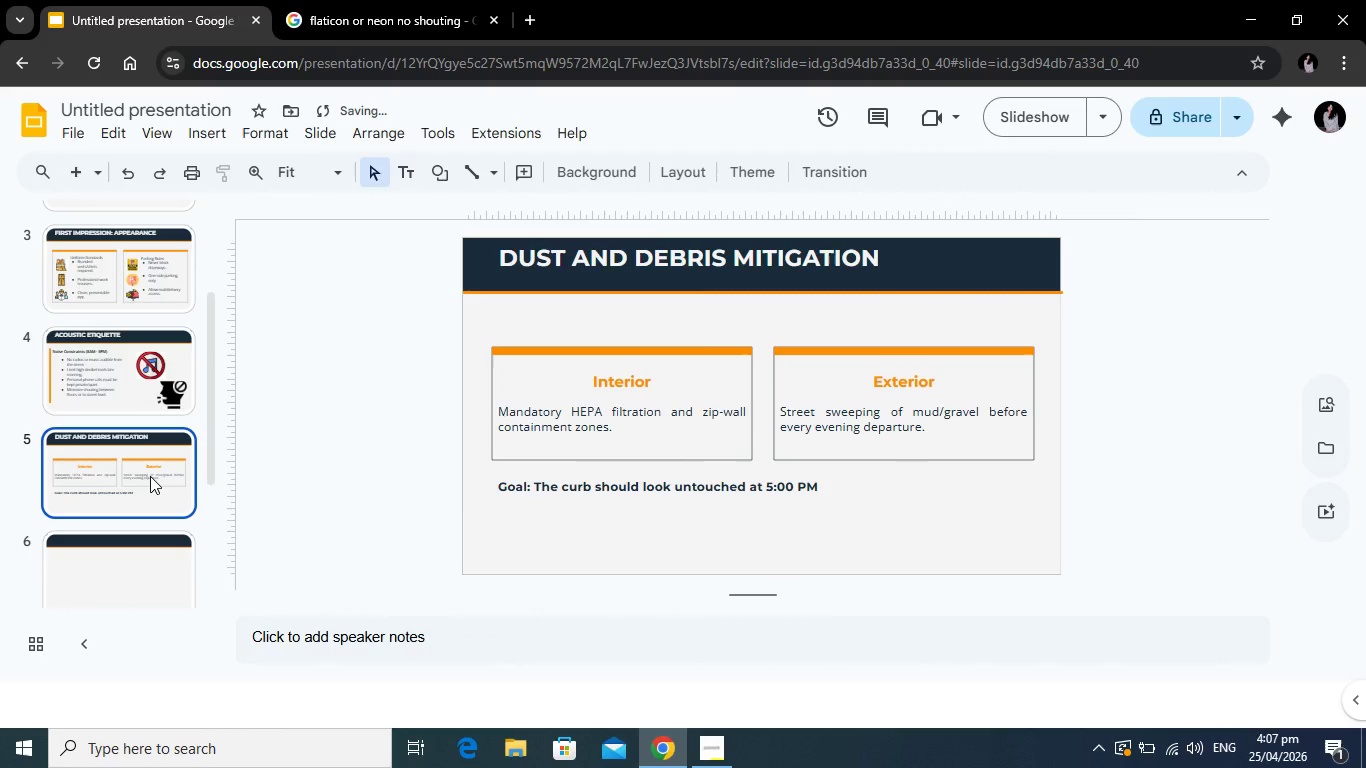 
scroll: coordinate [151, 476], scroll_direction: down, amount: 1.0
 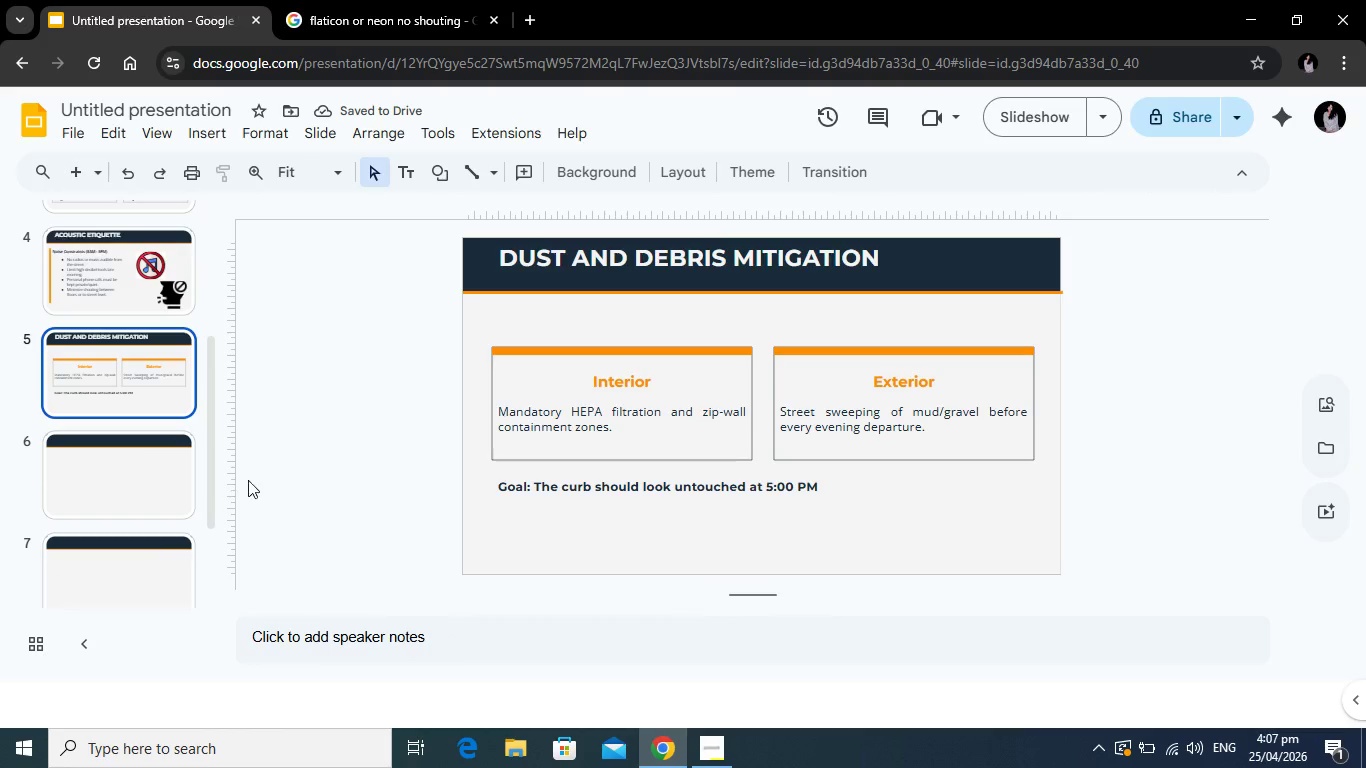 
key(Alt+Tab)